 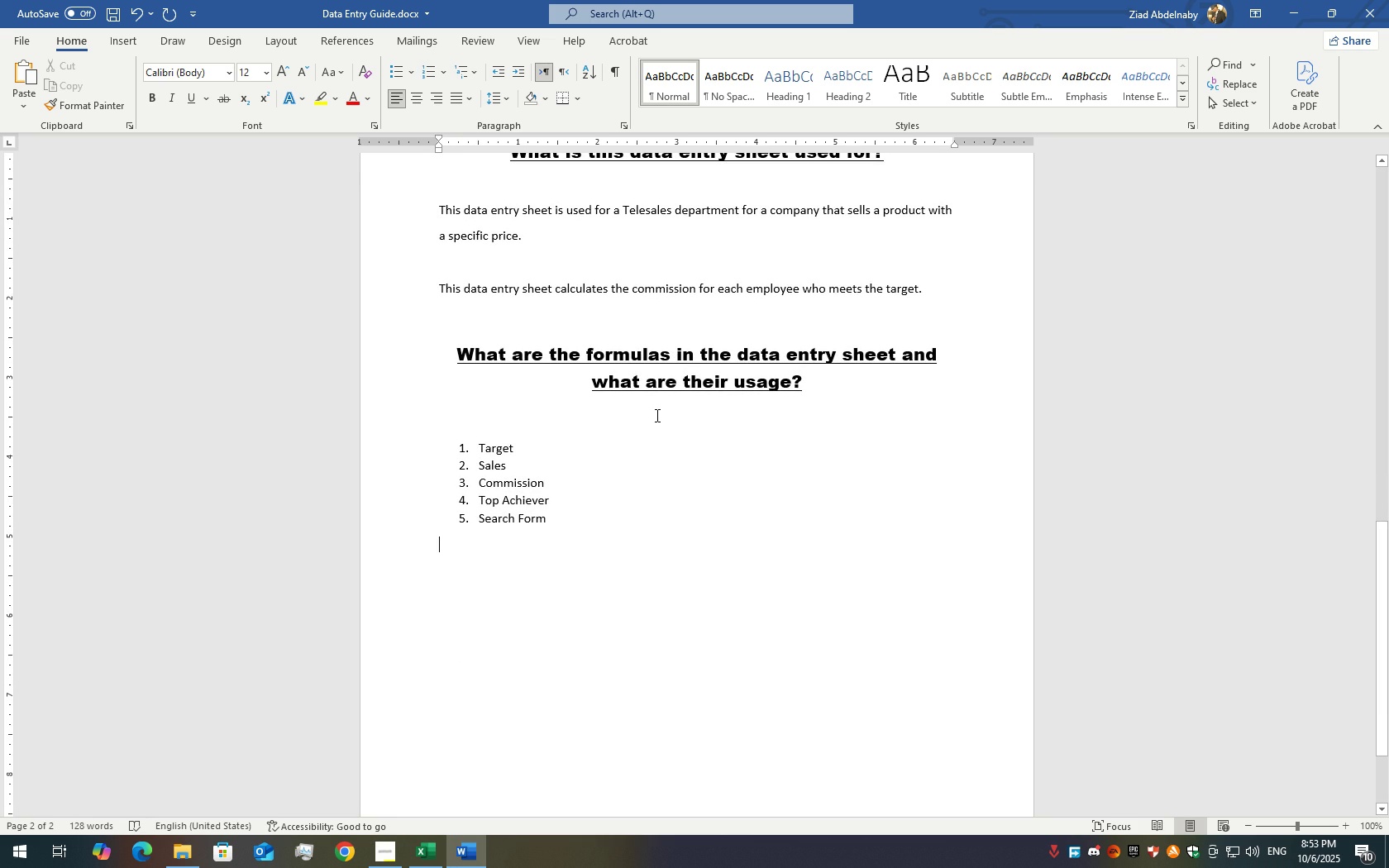 
scroll: coordinate [664, 429], scroll_direction: down, amount: 2.0
 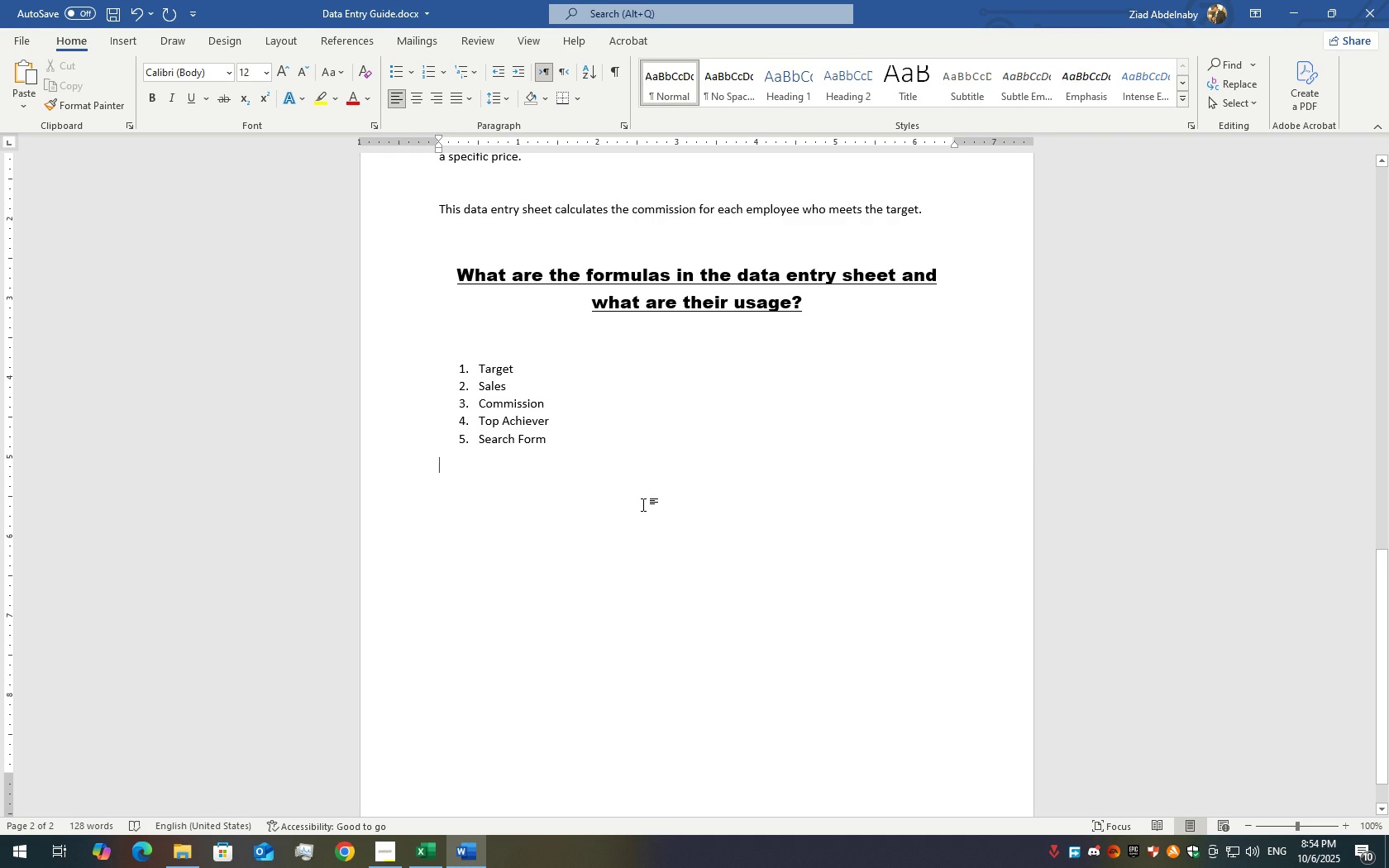 
wait(7.62)
 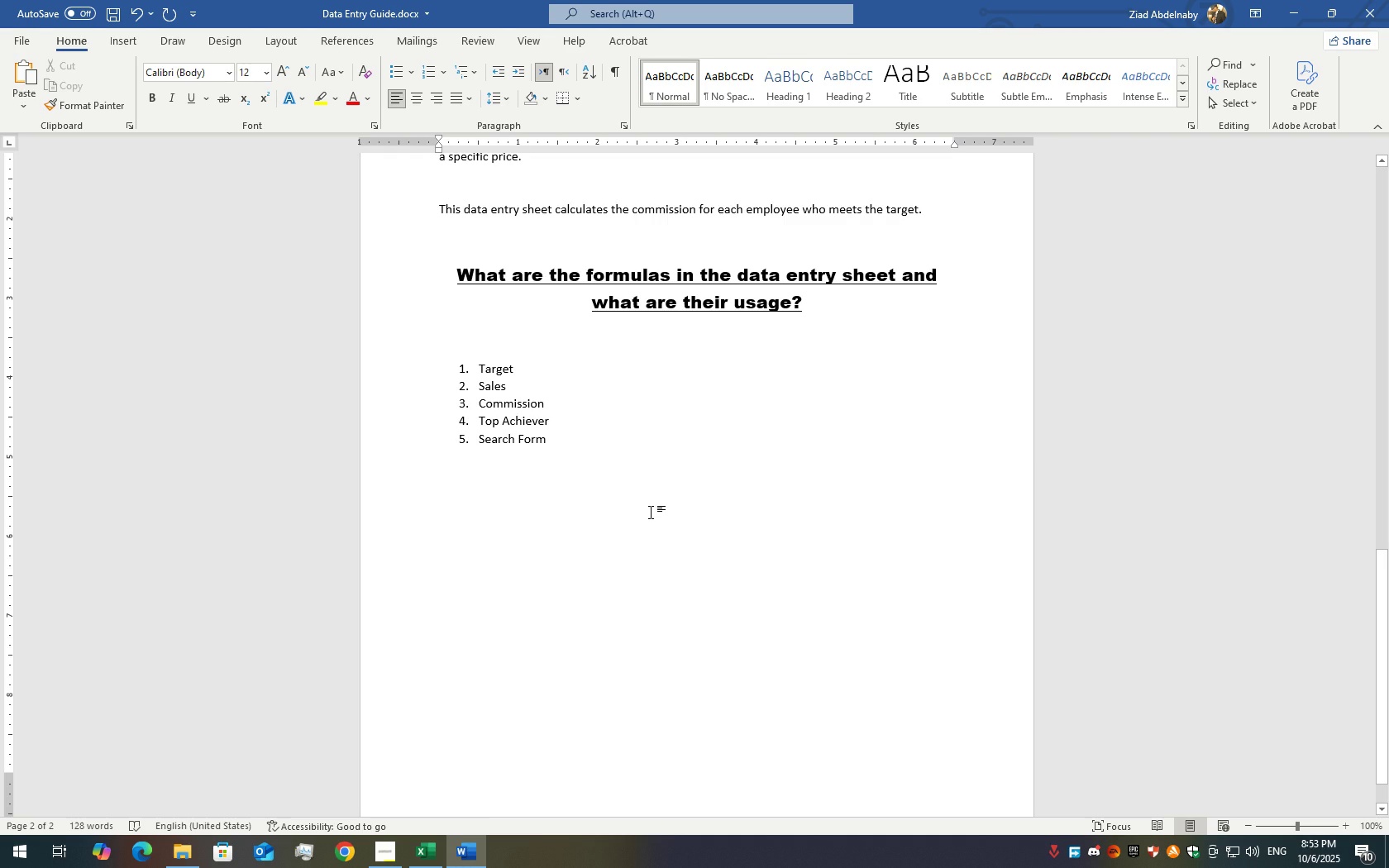 
left_click([491, 331])
 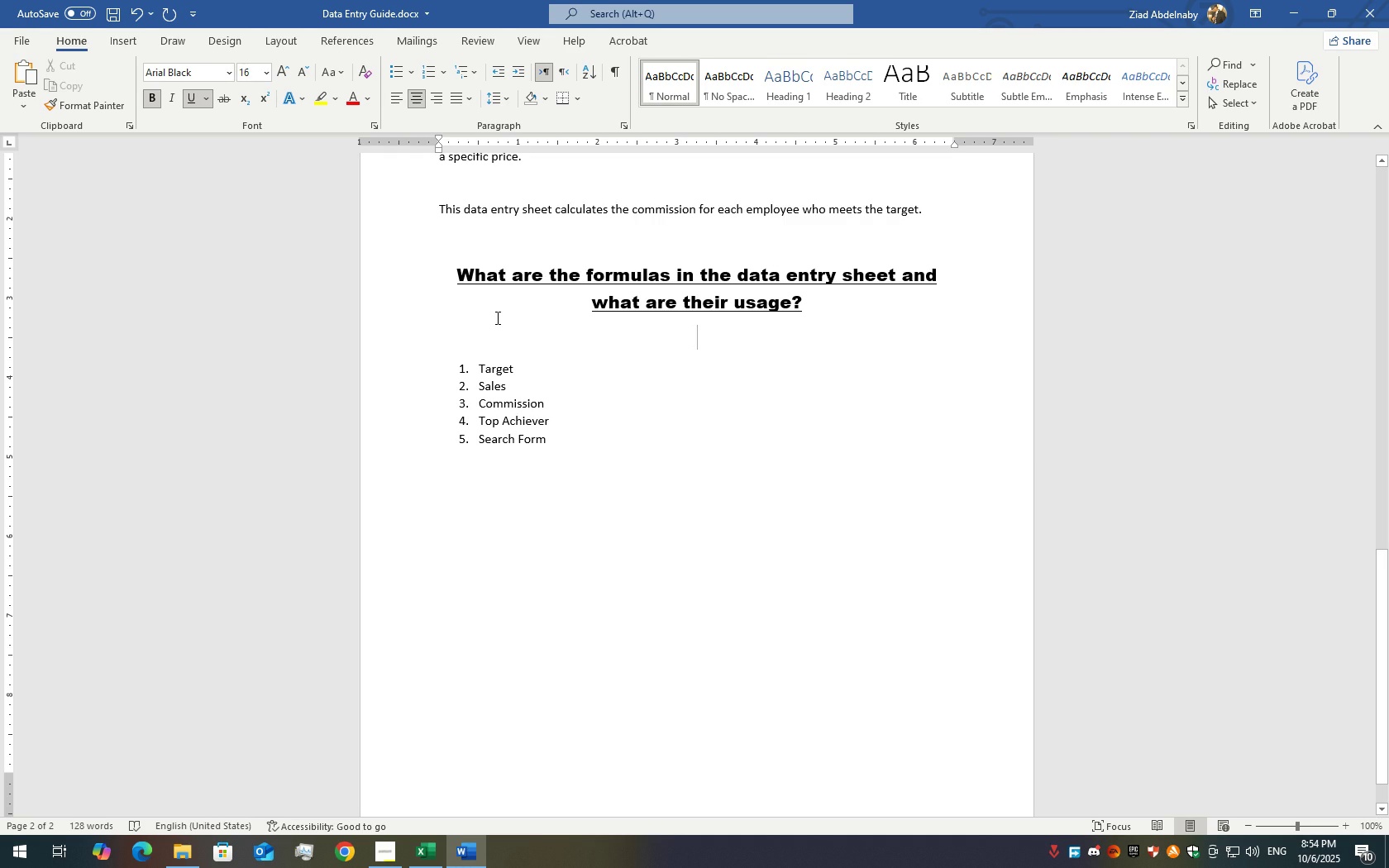 
key(Enter)
 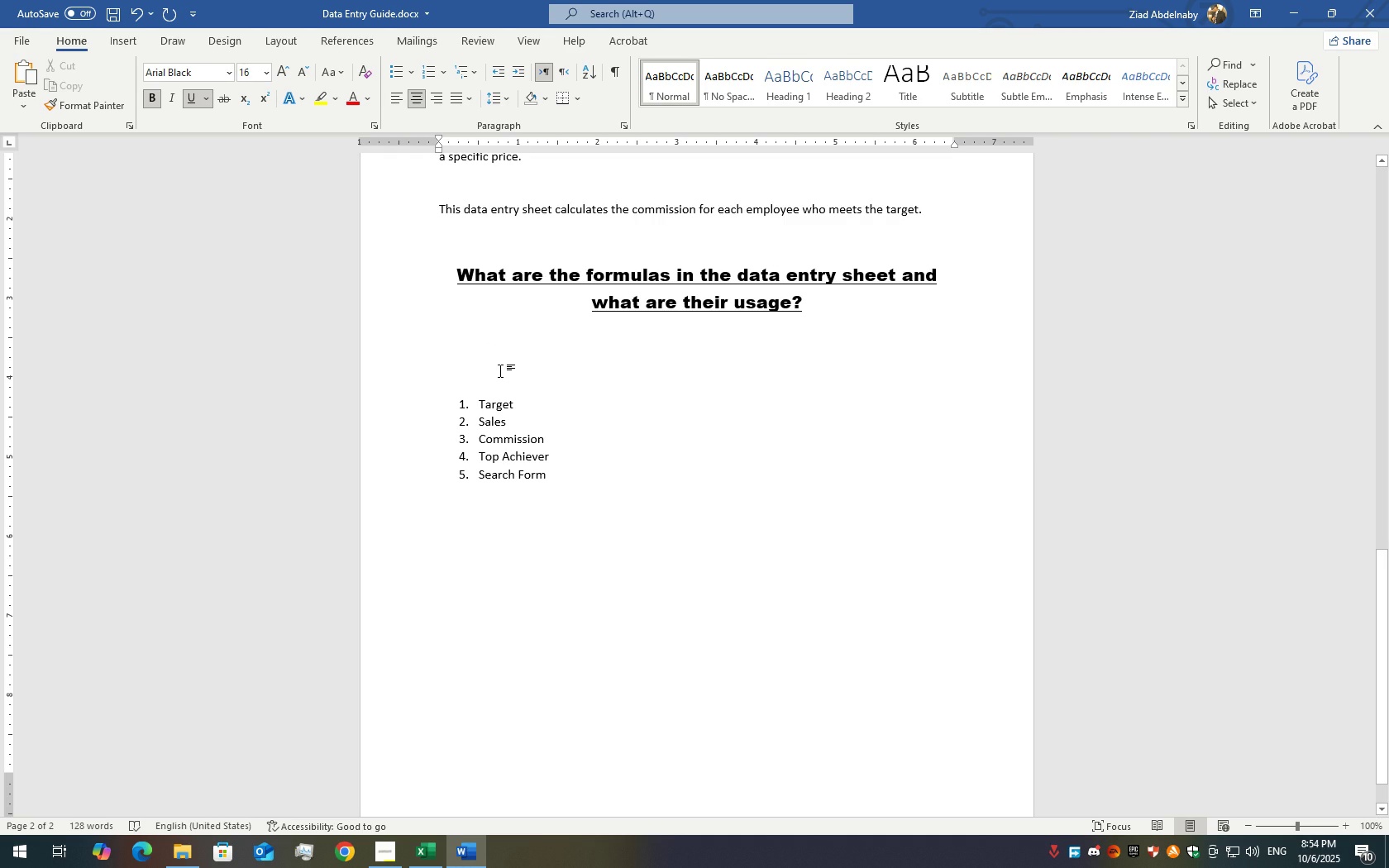 
left_click([494, 378])
 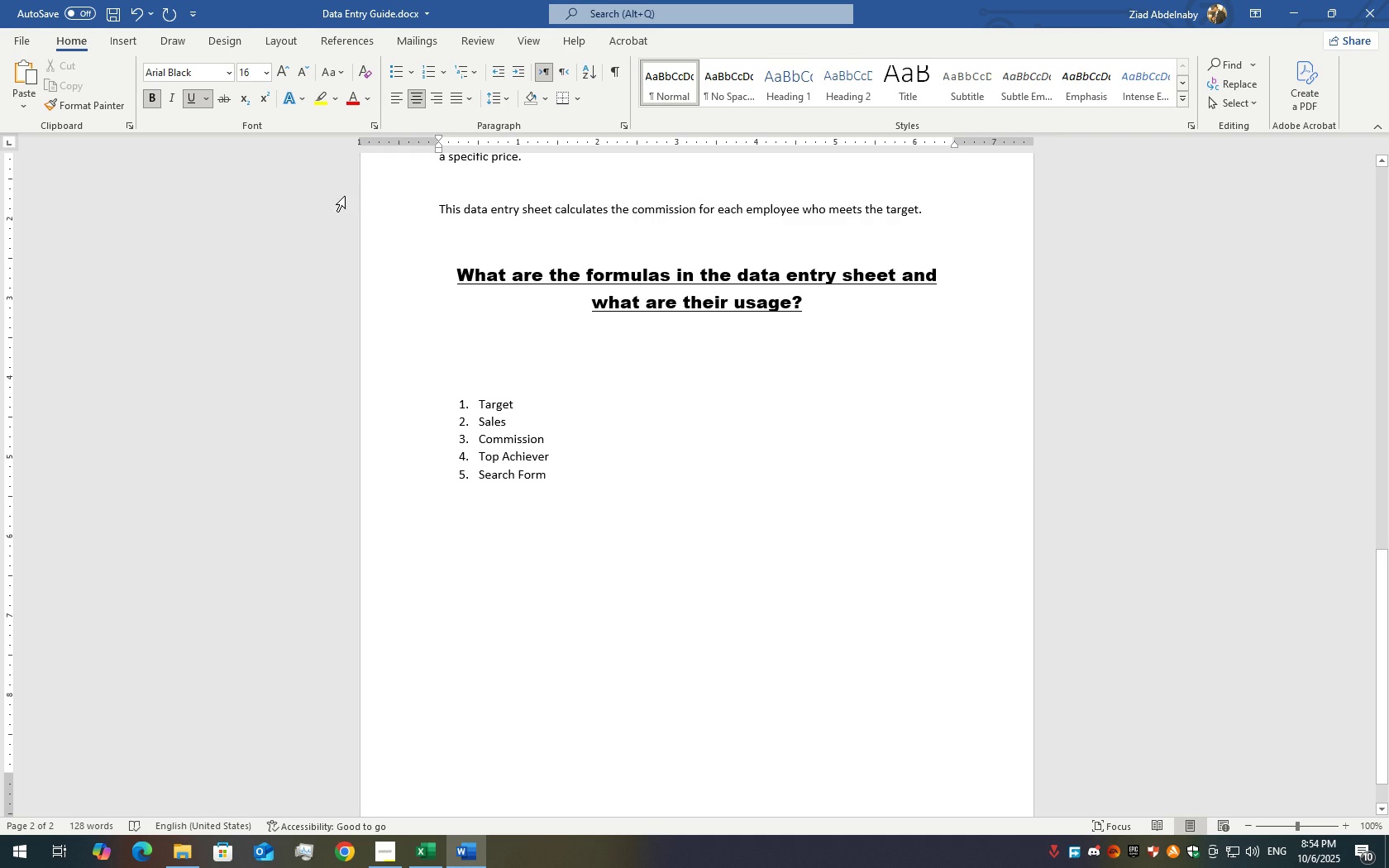 
key(Backspace)
 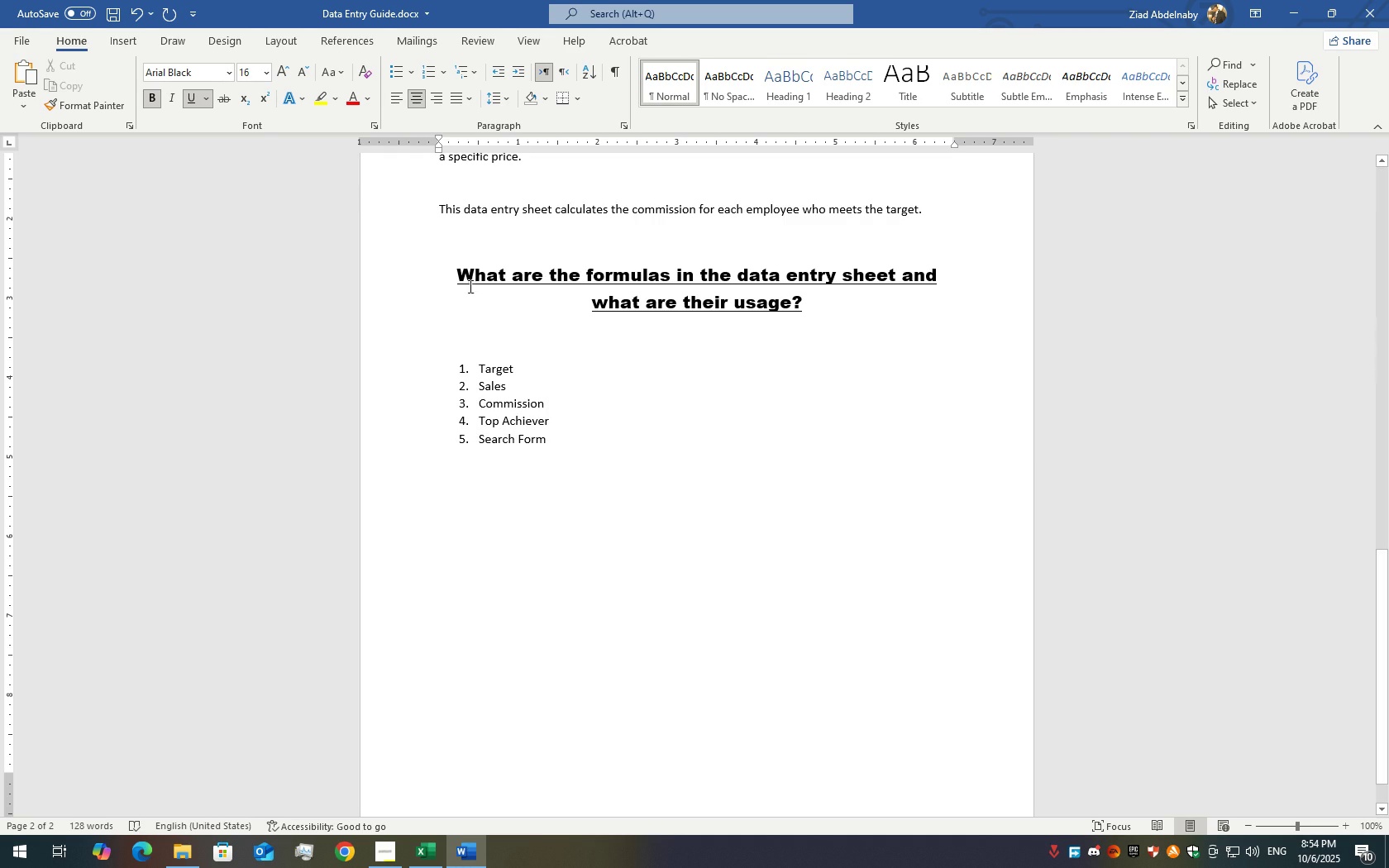 
key(Enter)
 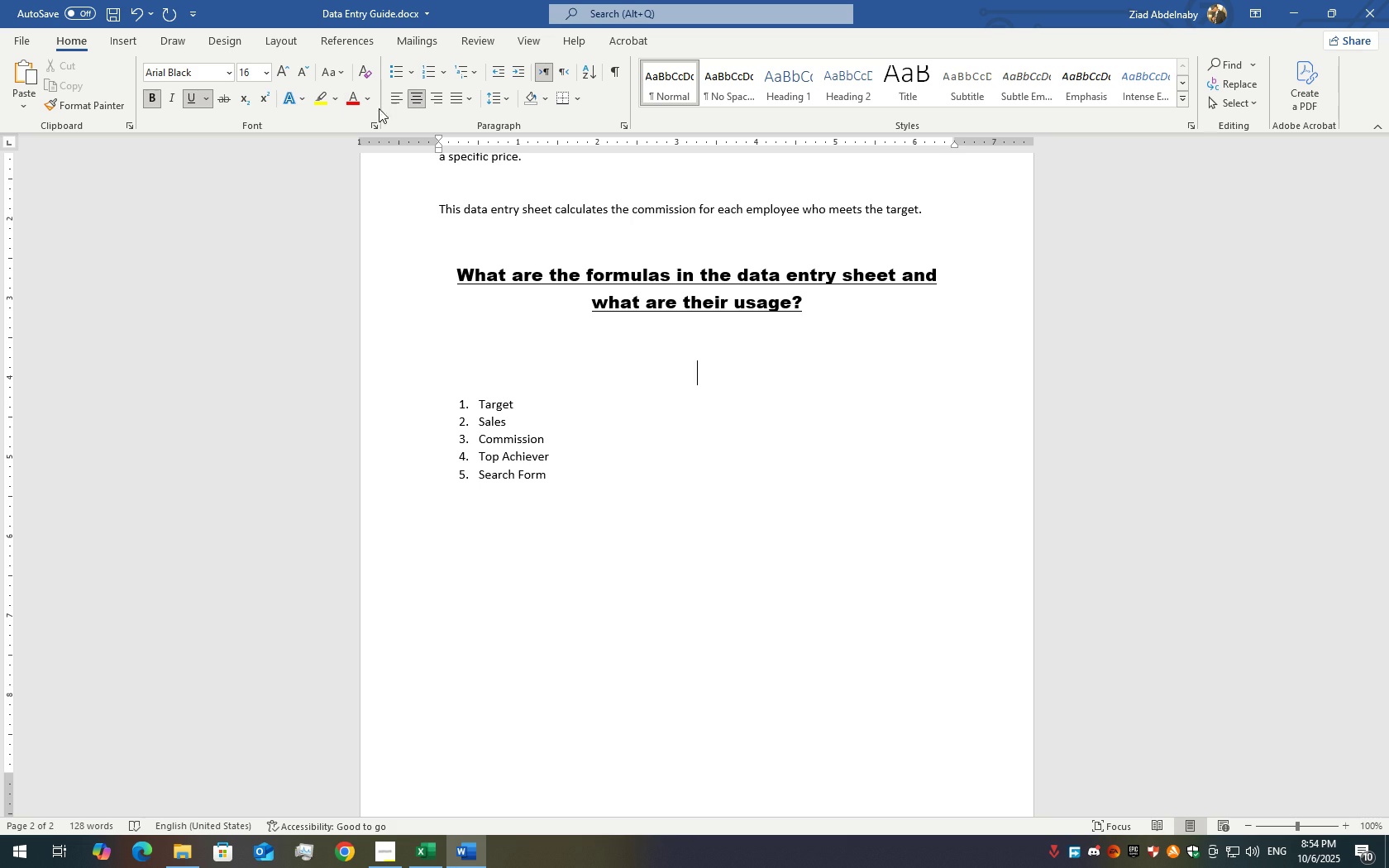 
left_click([398, 103])
 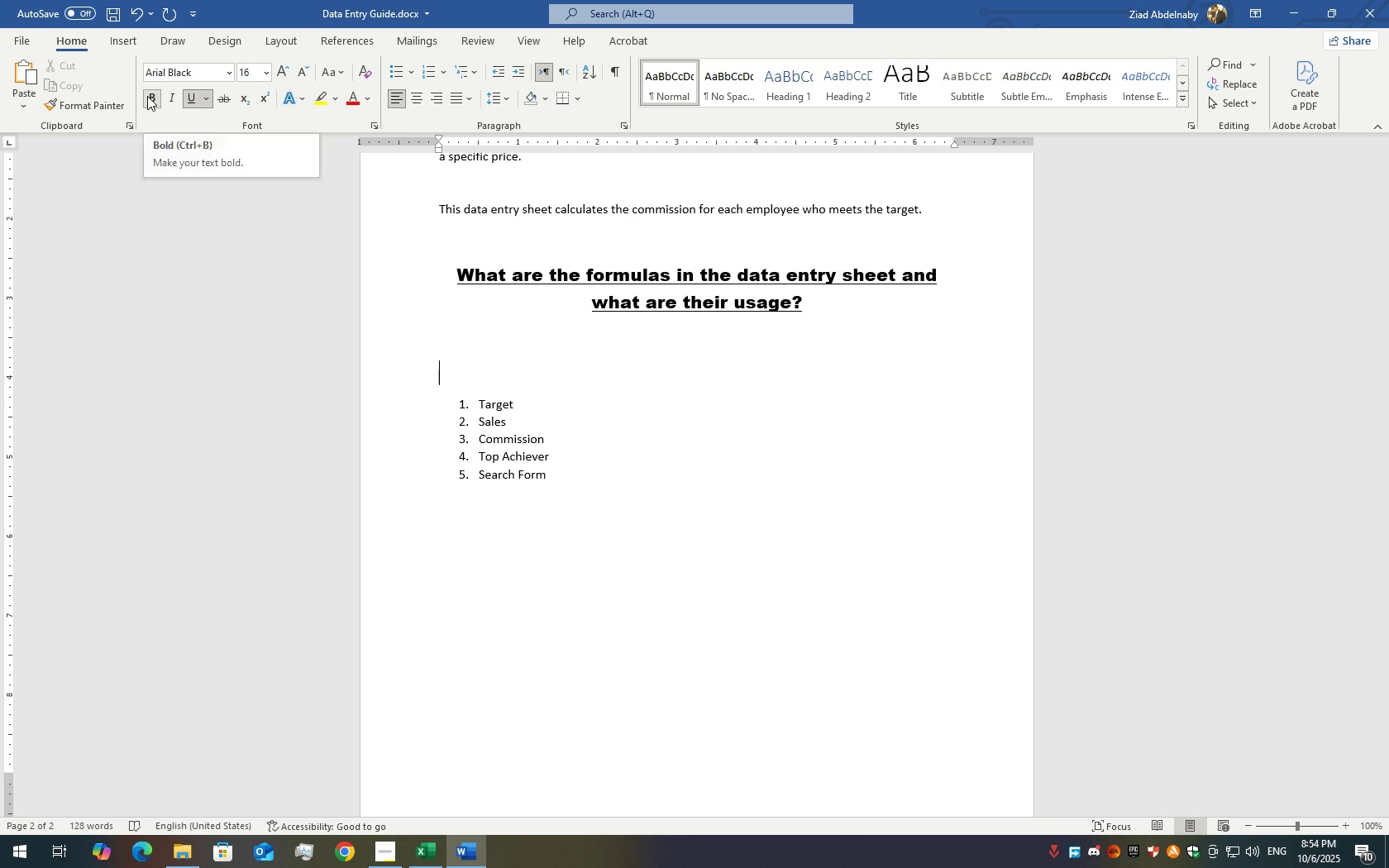 
left_click([147, 96])
 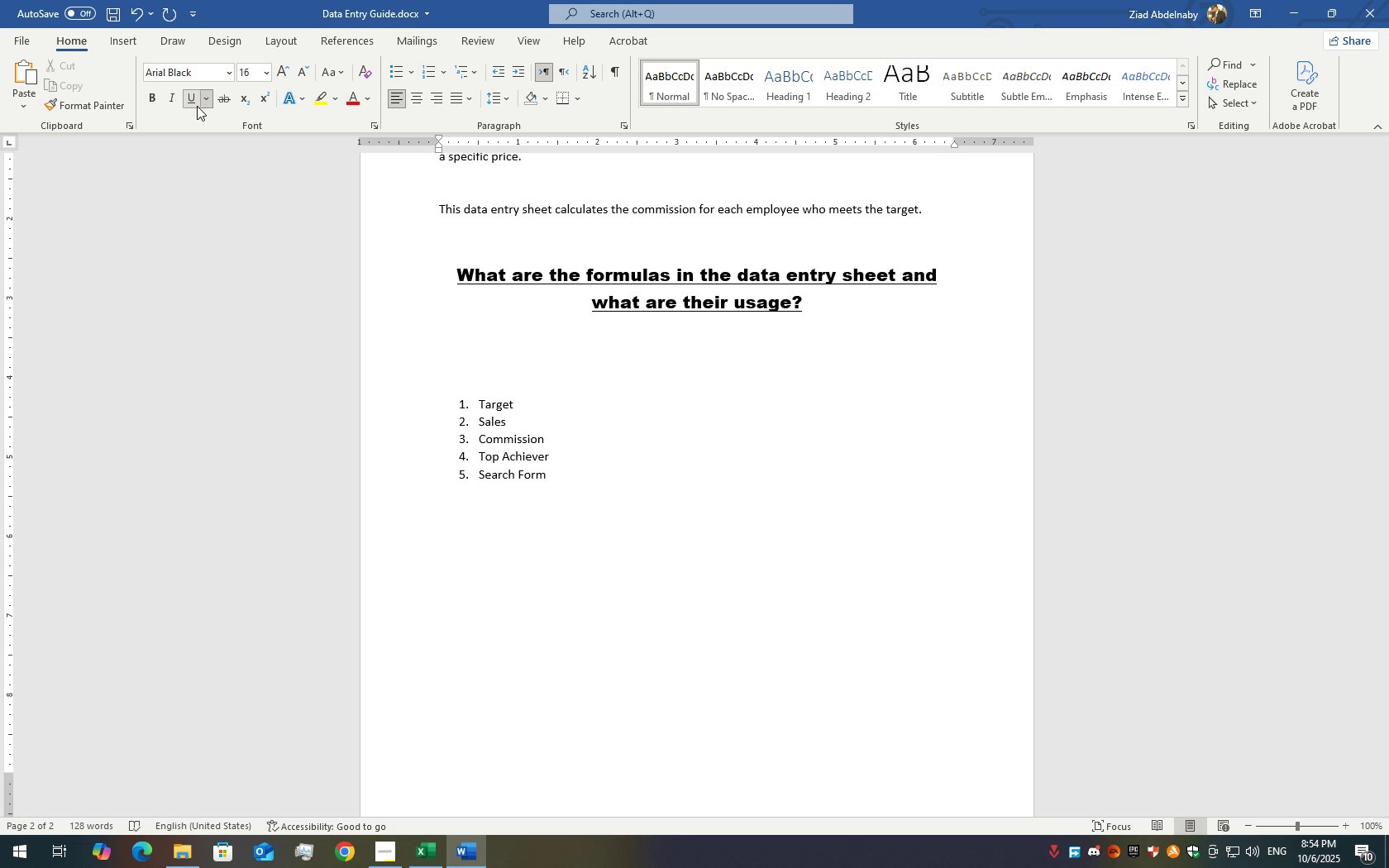 
left_click([197, 106])
 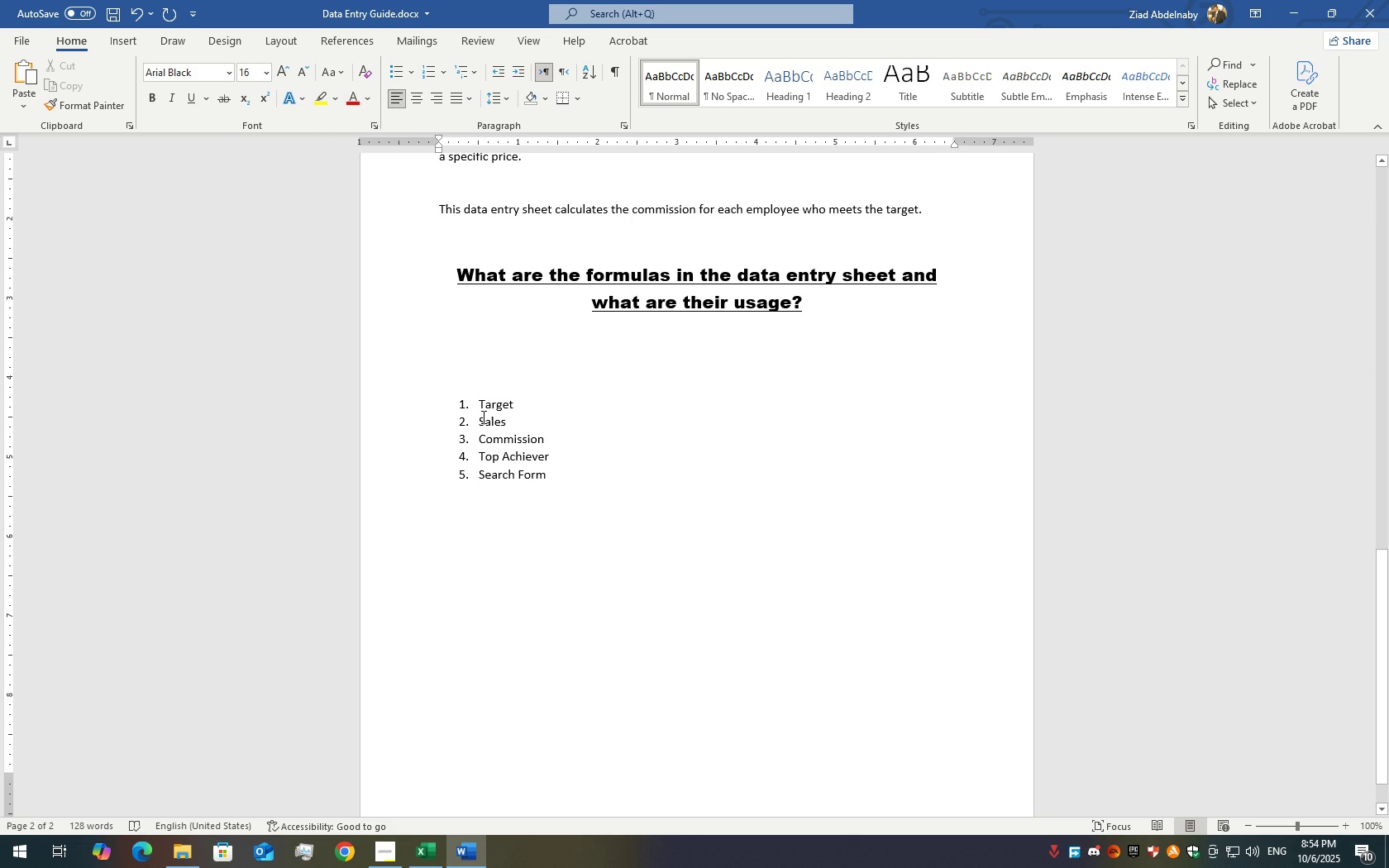 
left_click([483, 417])
 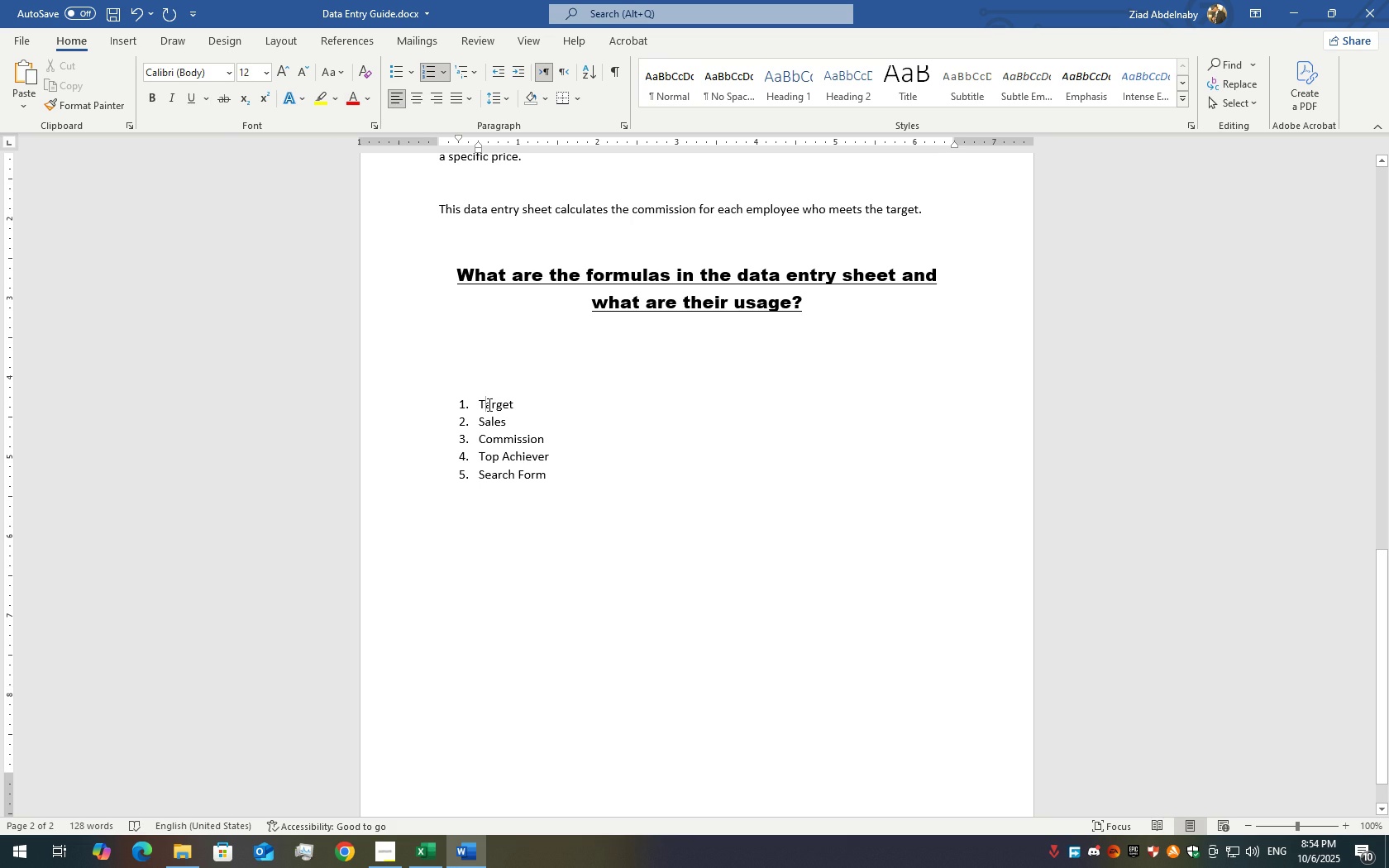 
double_click([488, 404])
 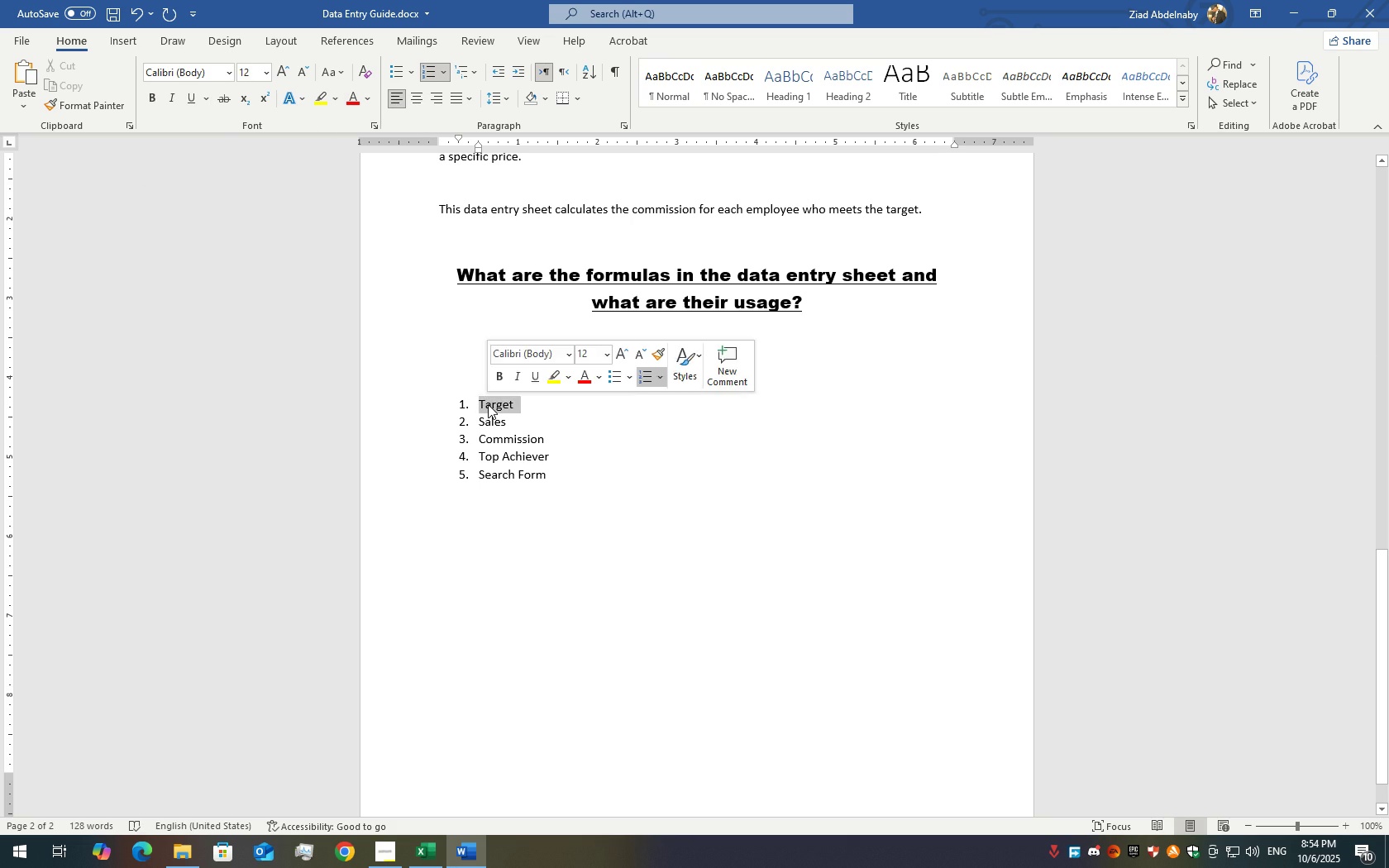 
triple_click([488, 404])